 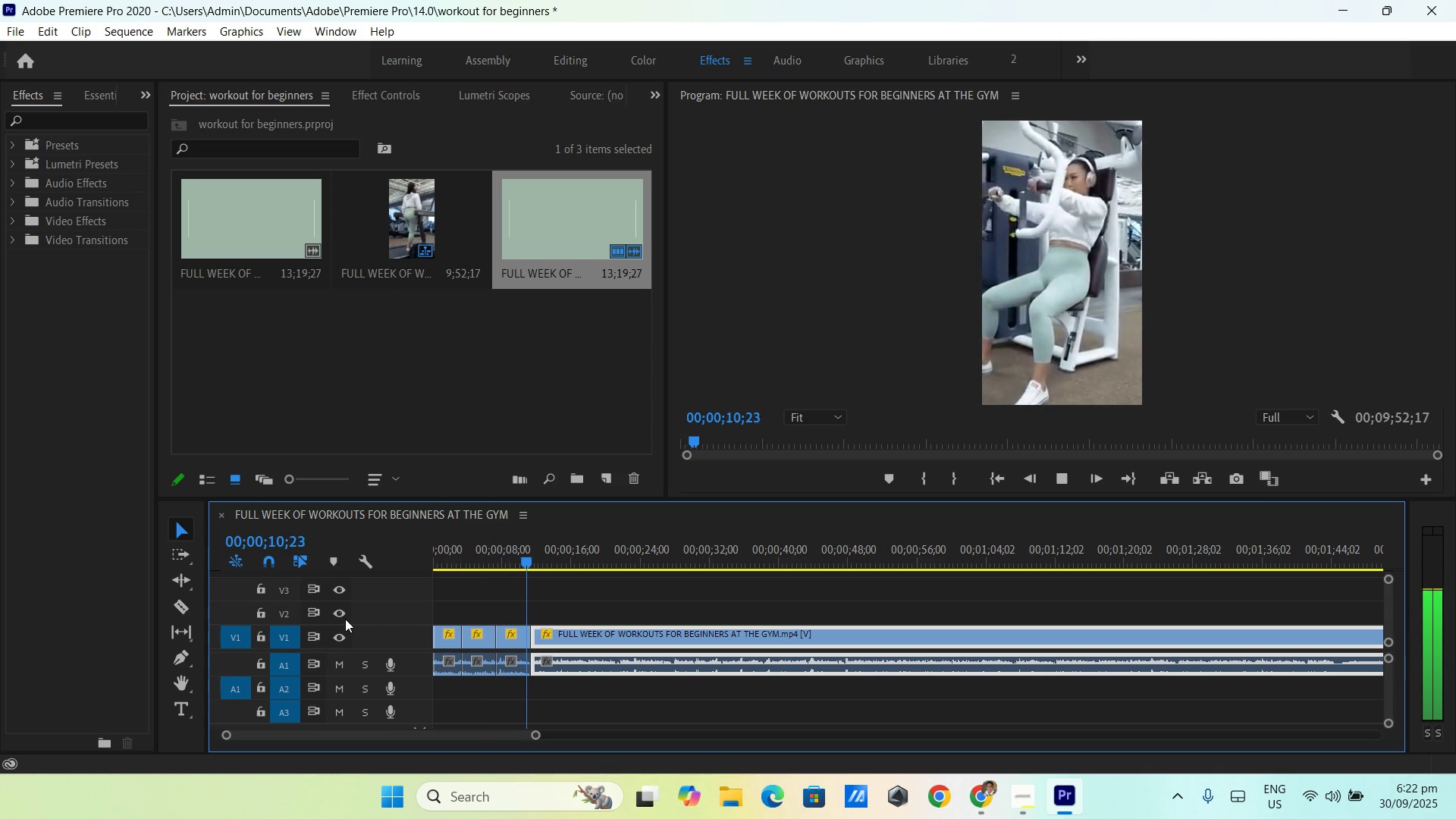 
key(Space)
 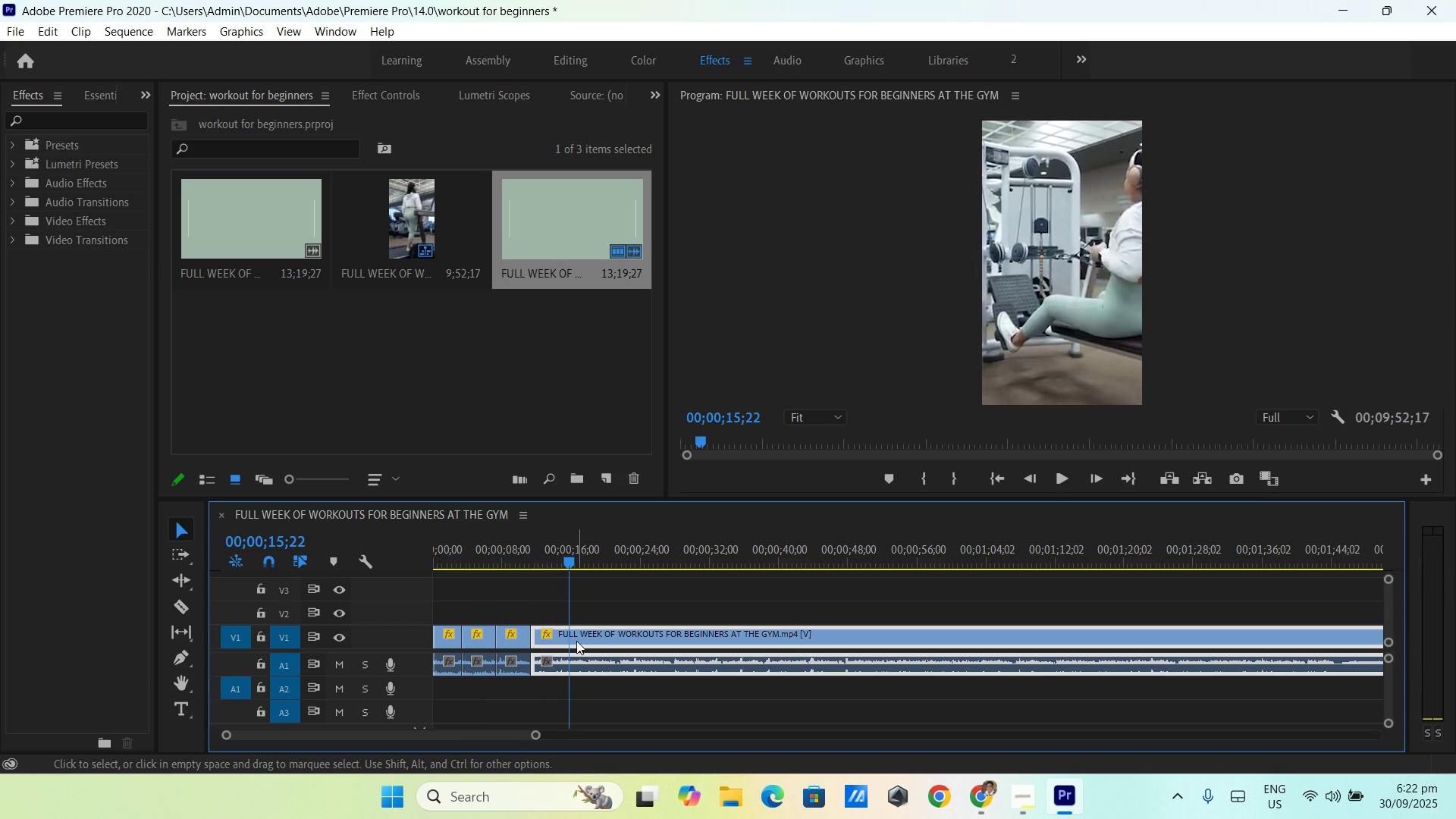 
key(C)
 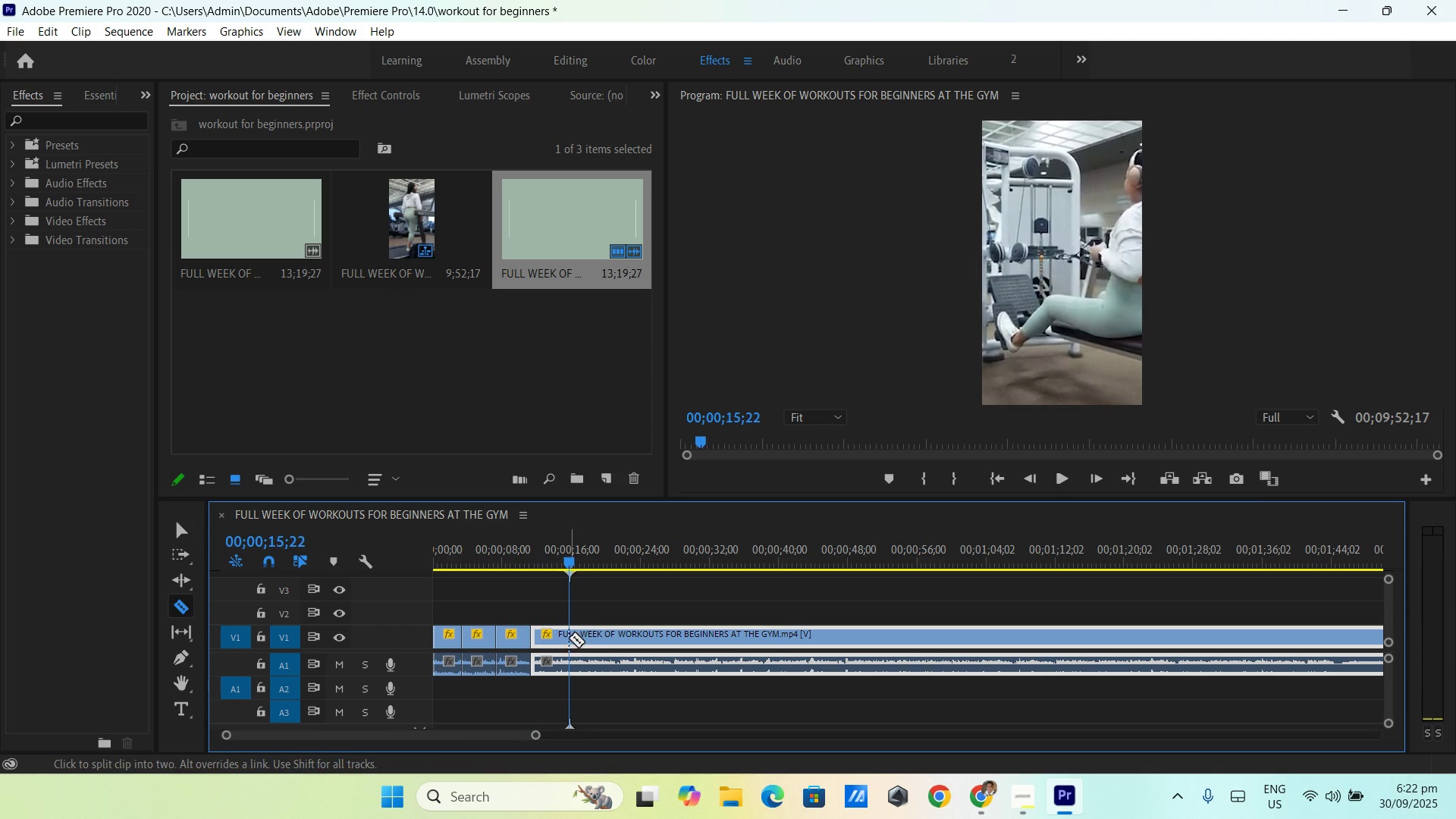 
left_click([569, 638])
 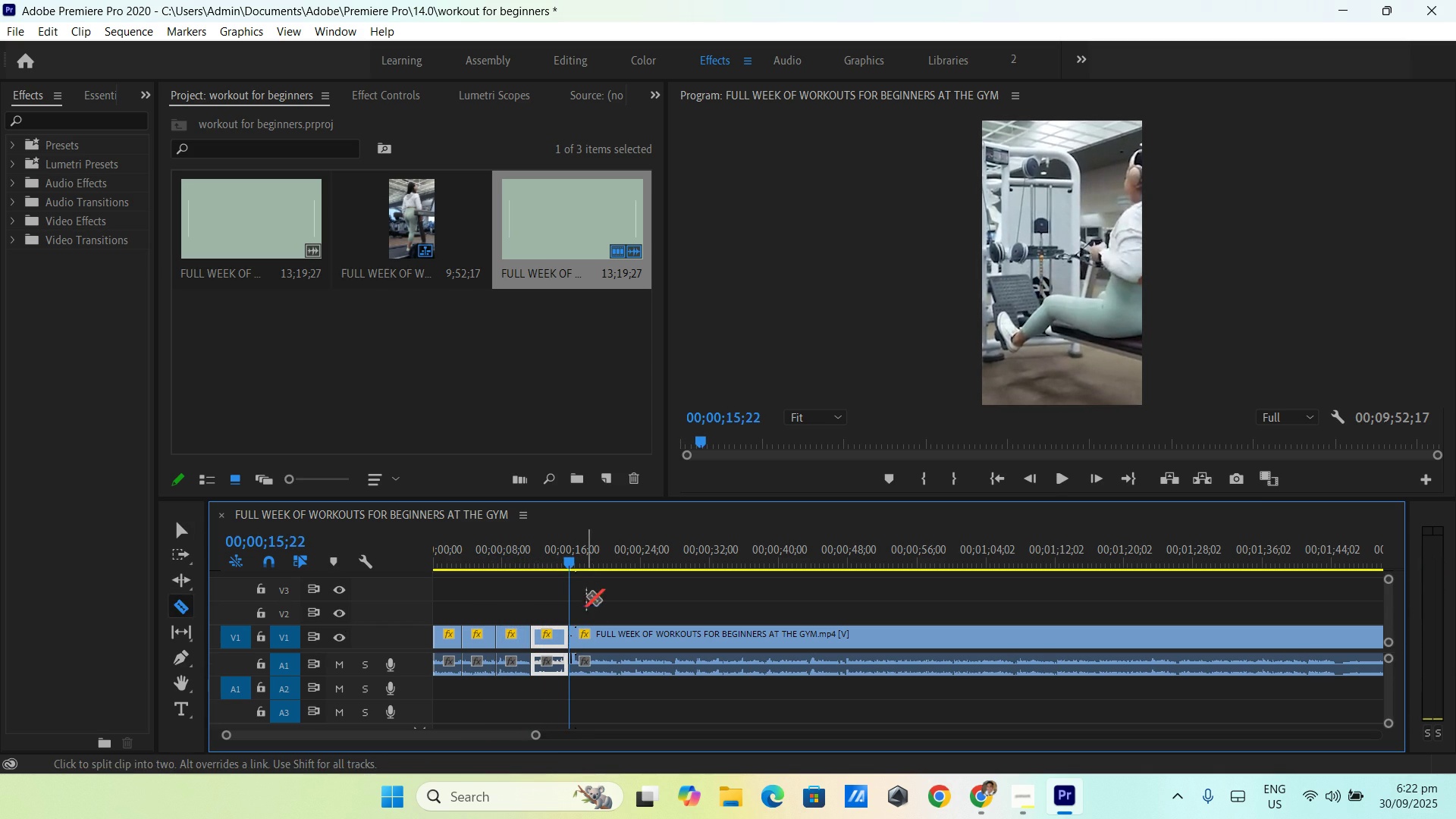 
key(V)